 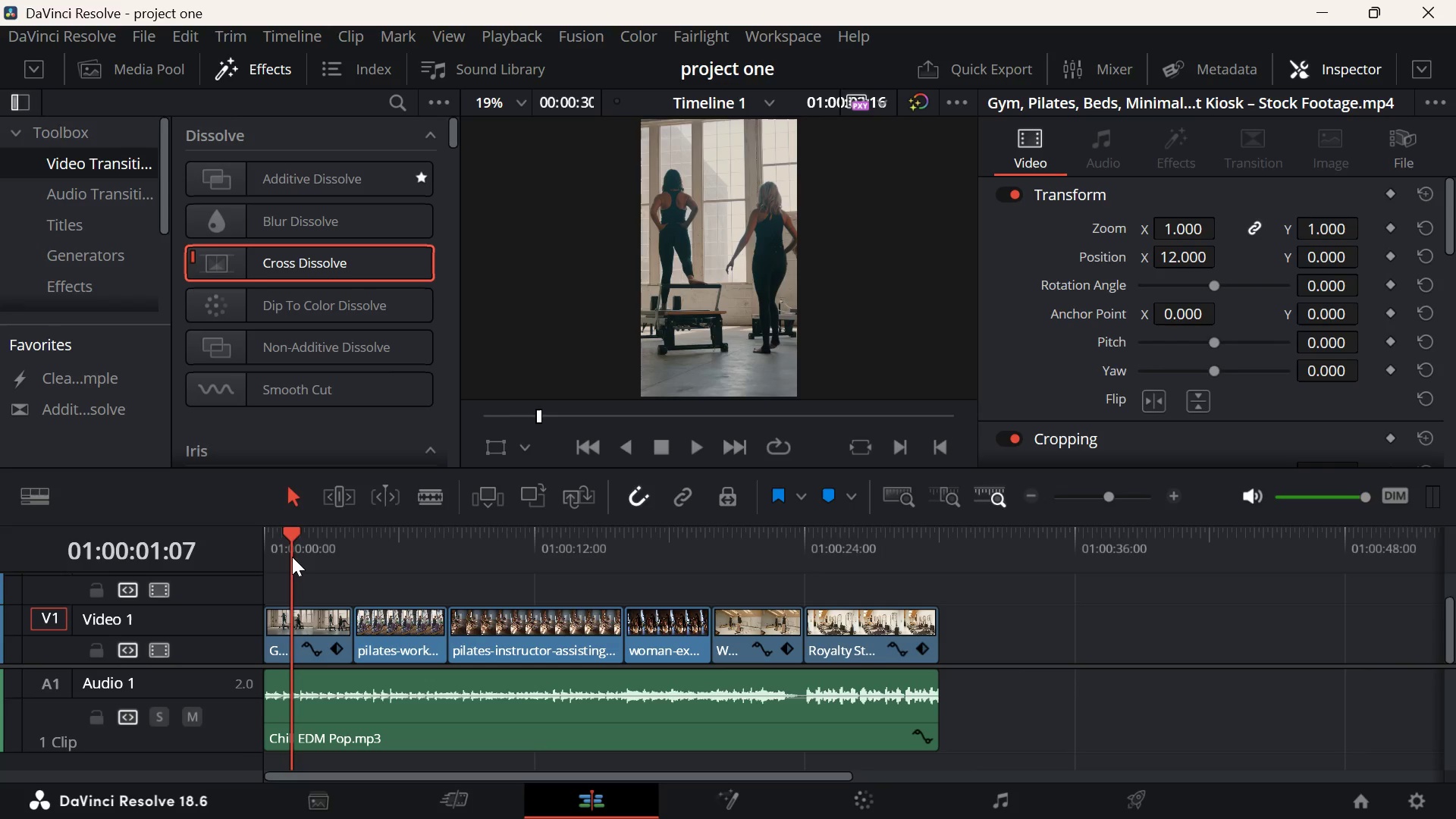 
key(Space)
 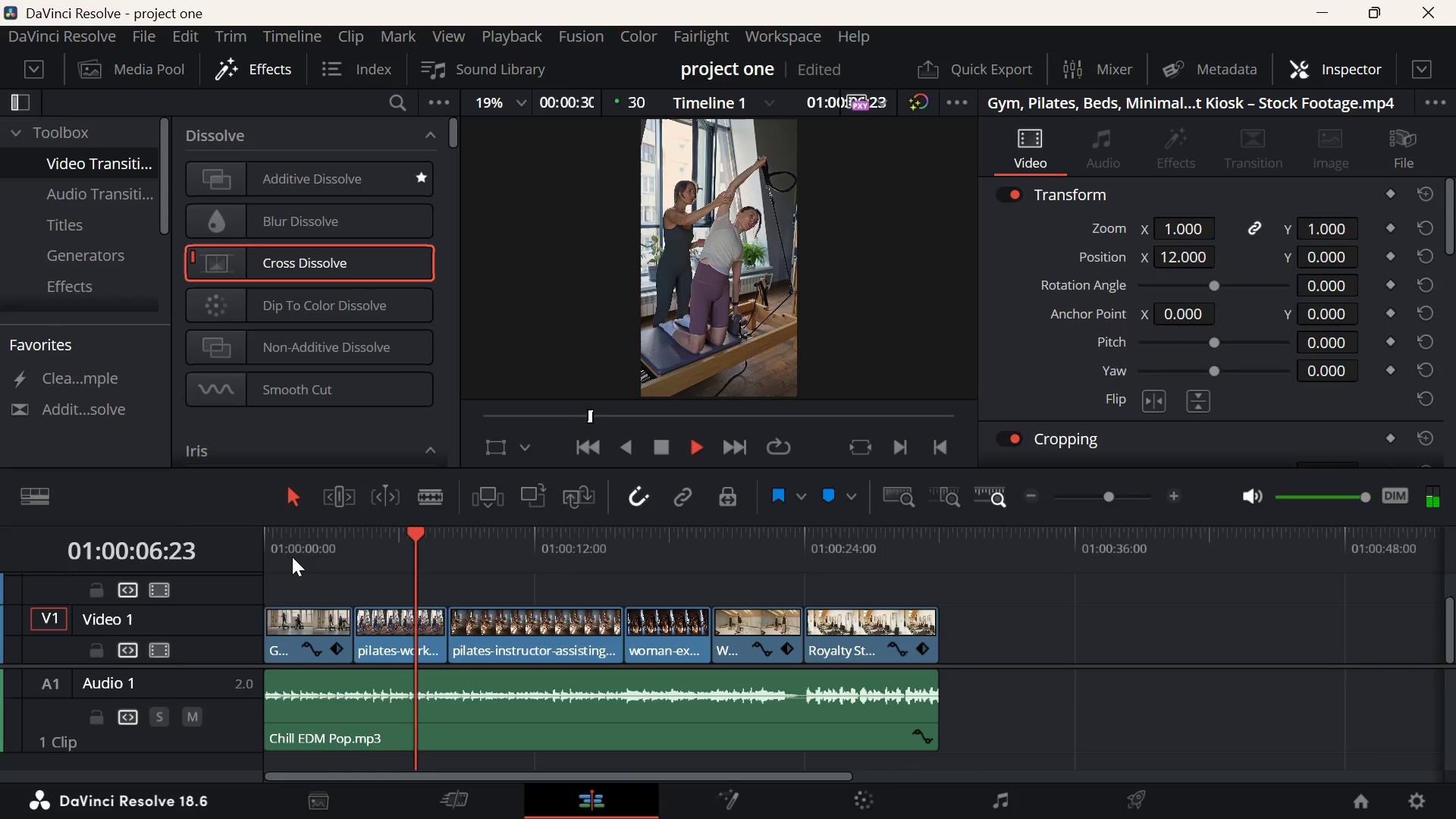 
wait(7.56)
 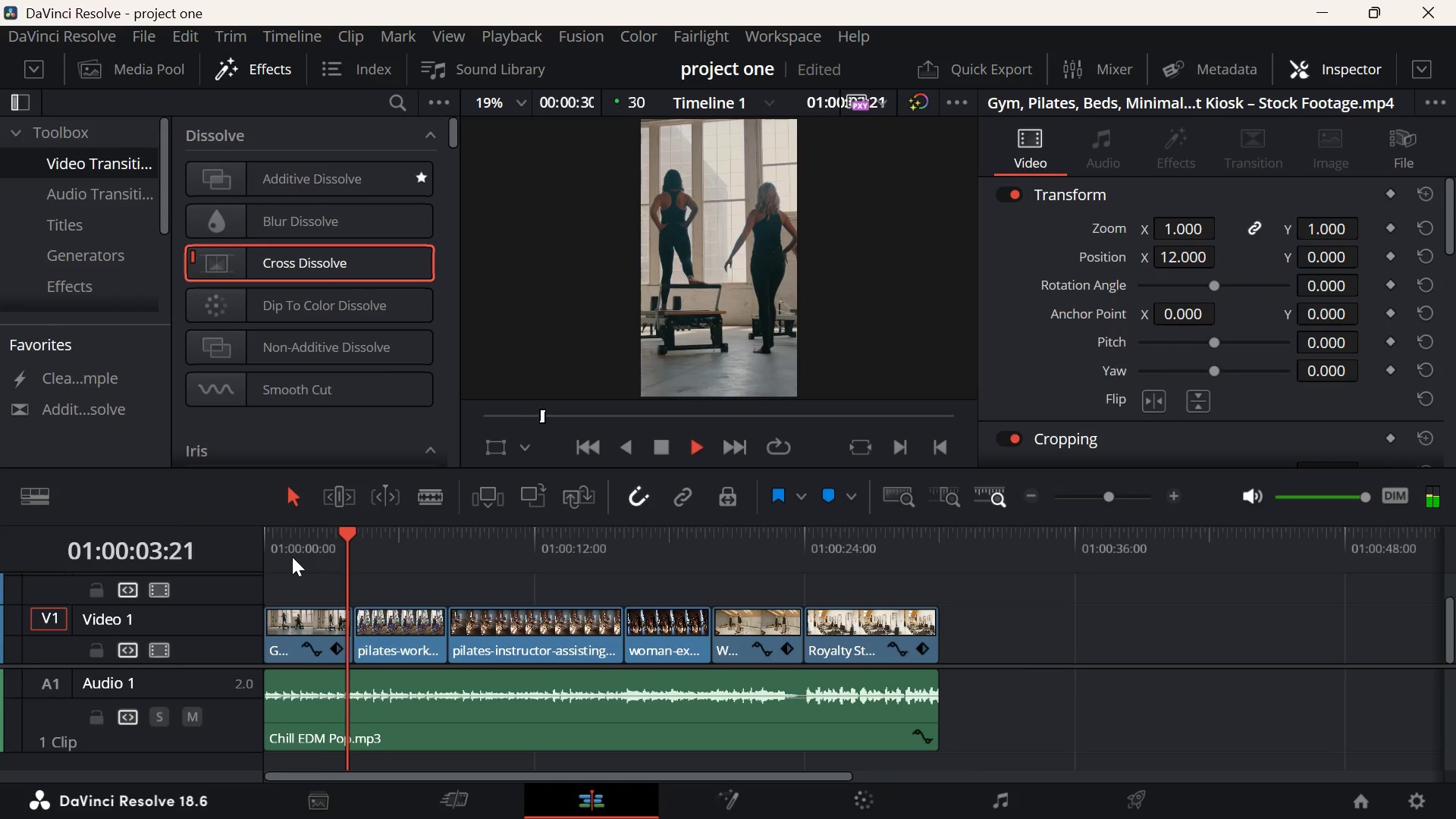 
key(Space)
 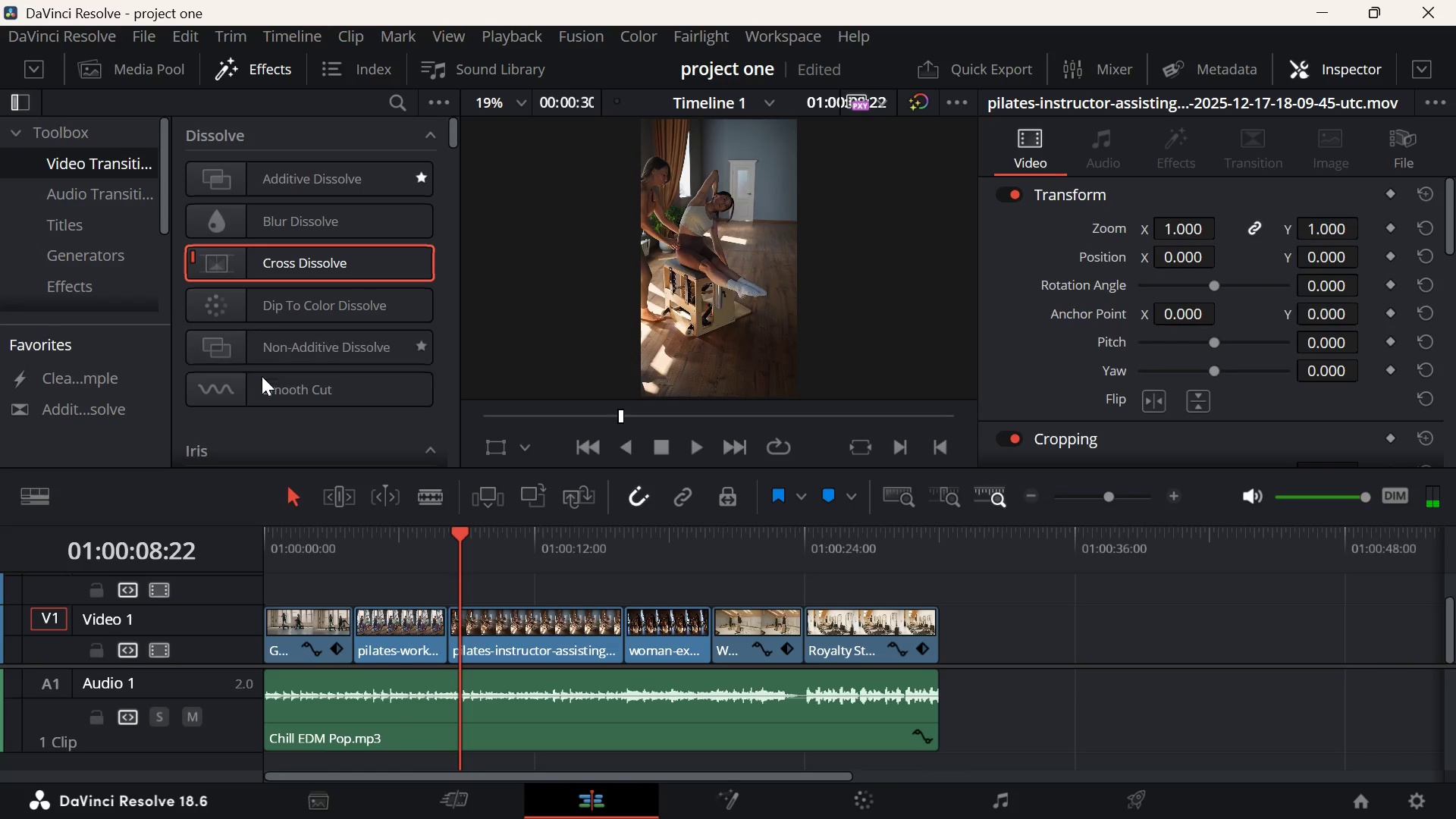 
left_click_drag(start_coordinate=[258, 382], to_coordinate=[271, 386])
 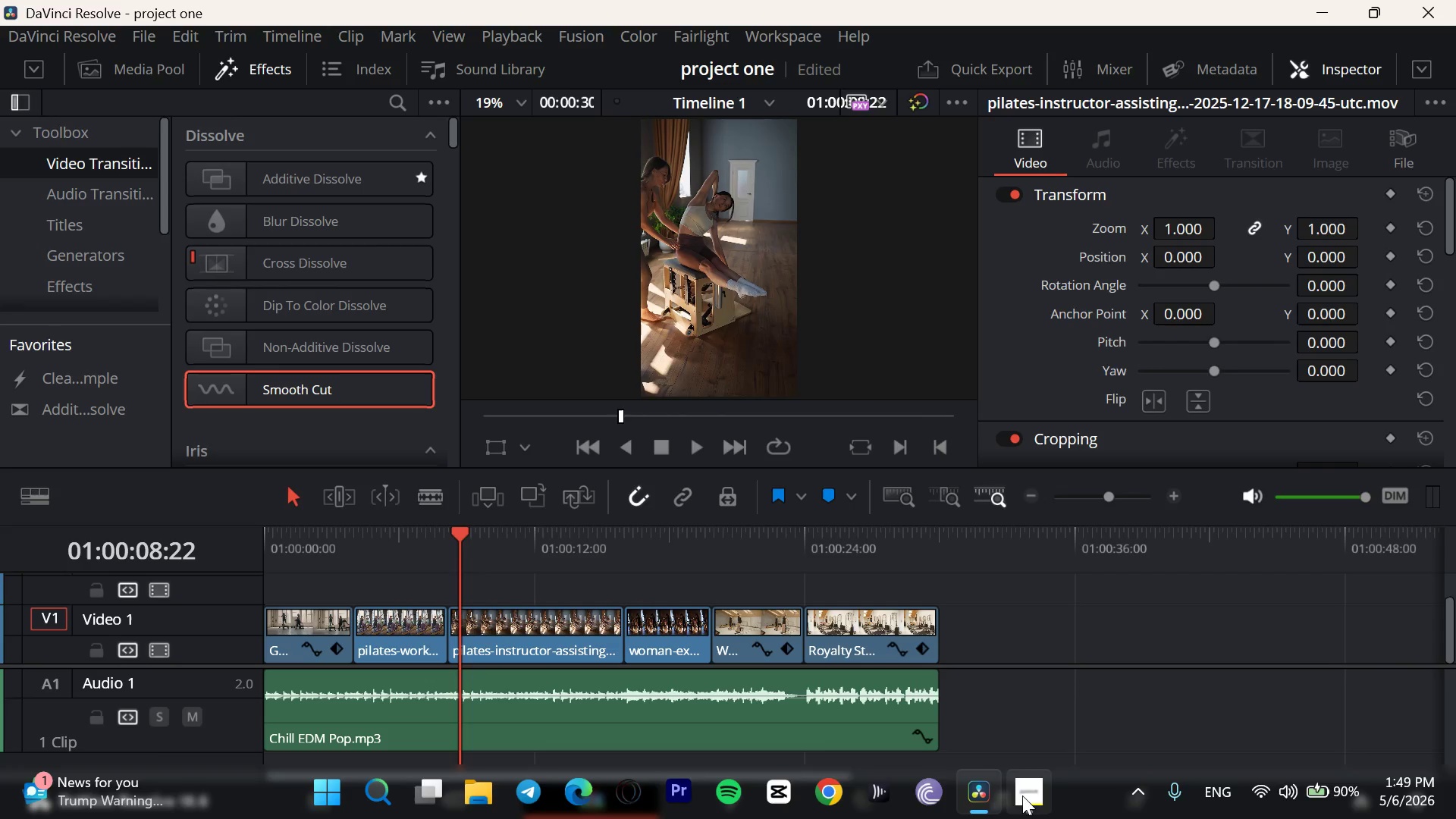 
left_click([1015, 792])